 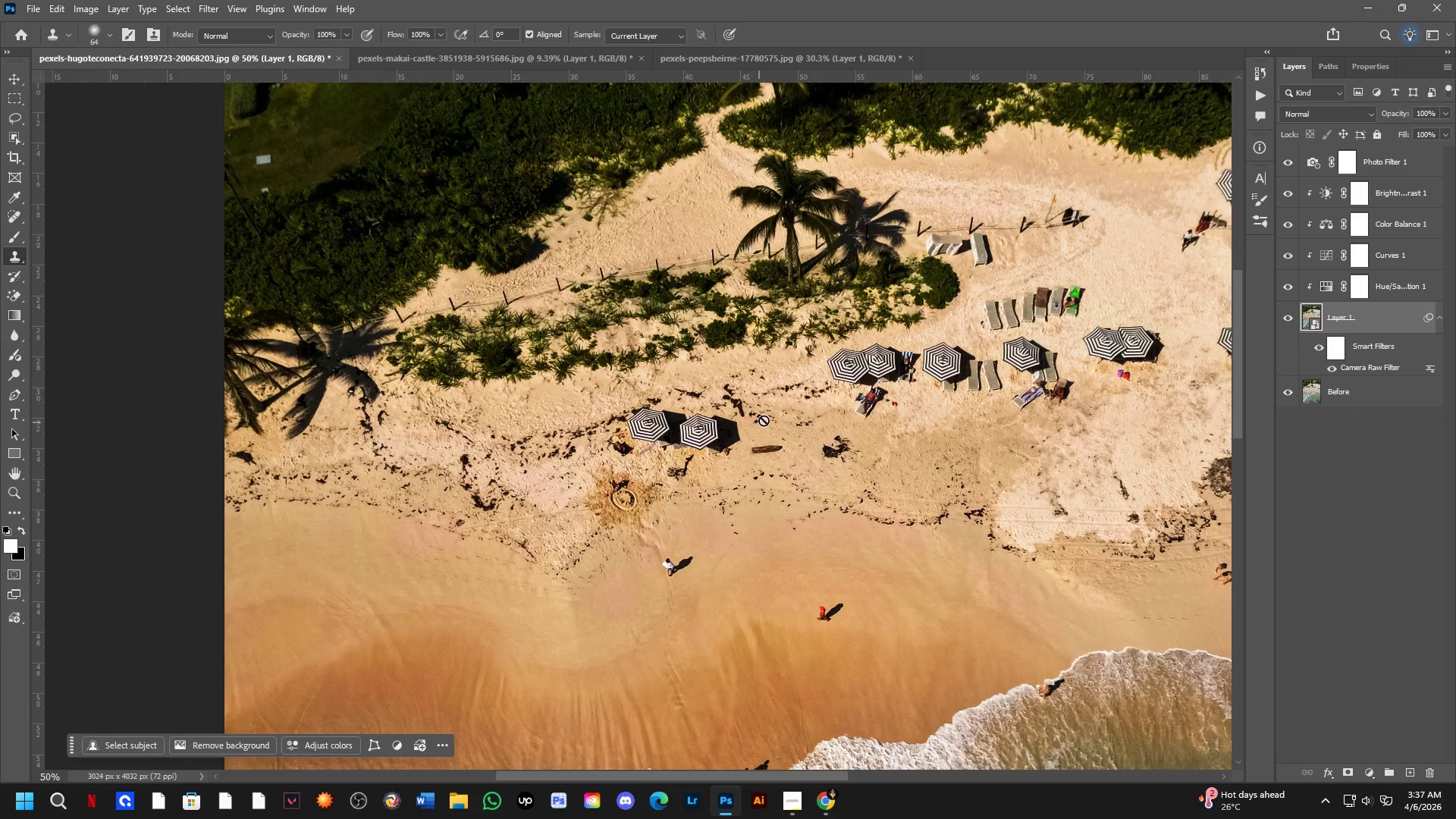 
key(Shift+ShiftLeft)
 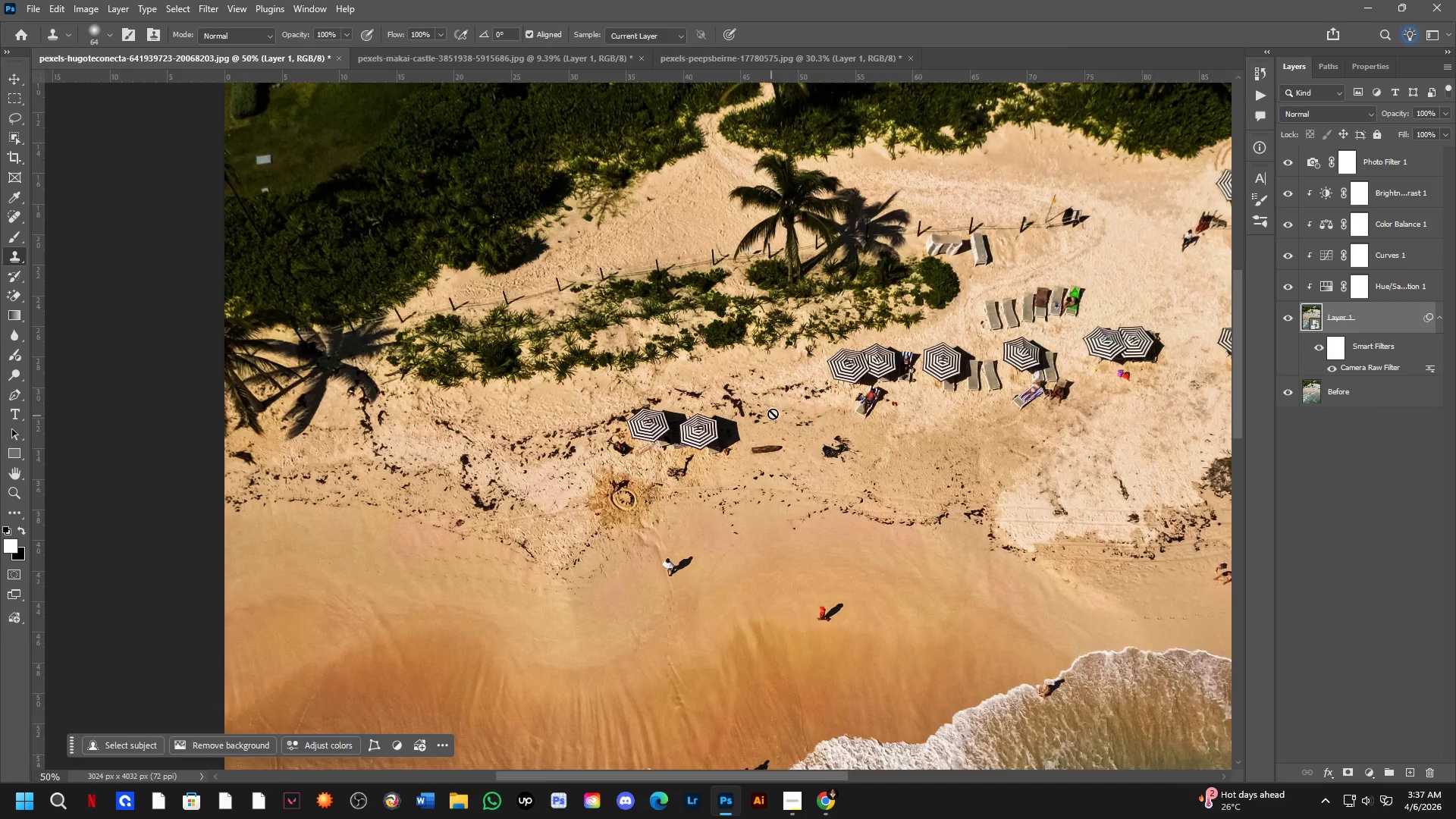 
scroll: coordinate [787, 393], scroll_direction: up, amount: 6.0
 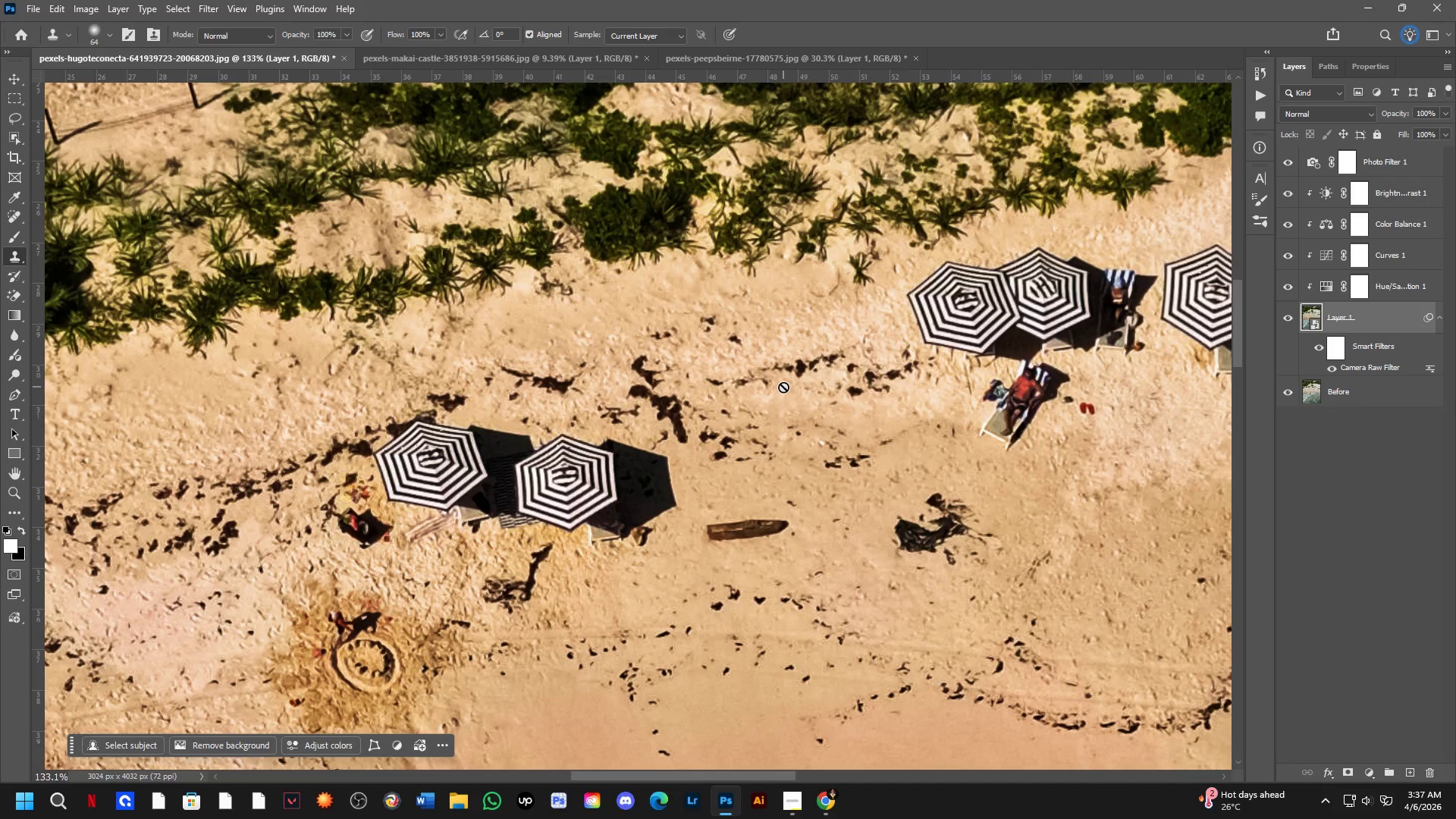 
key(Alt+AltLeft)
 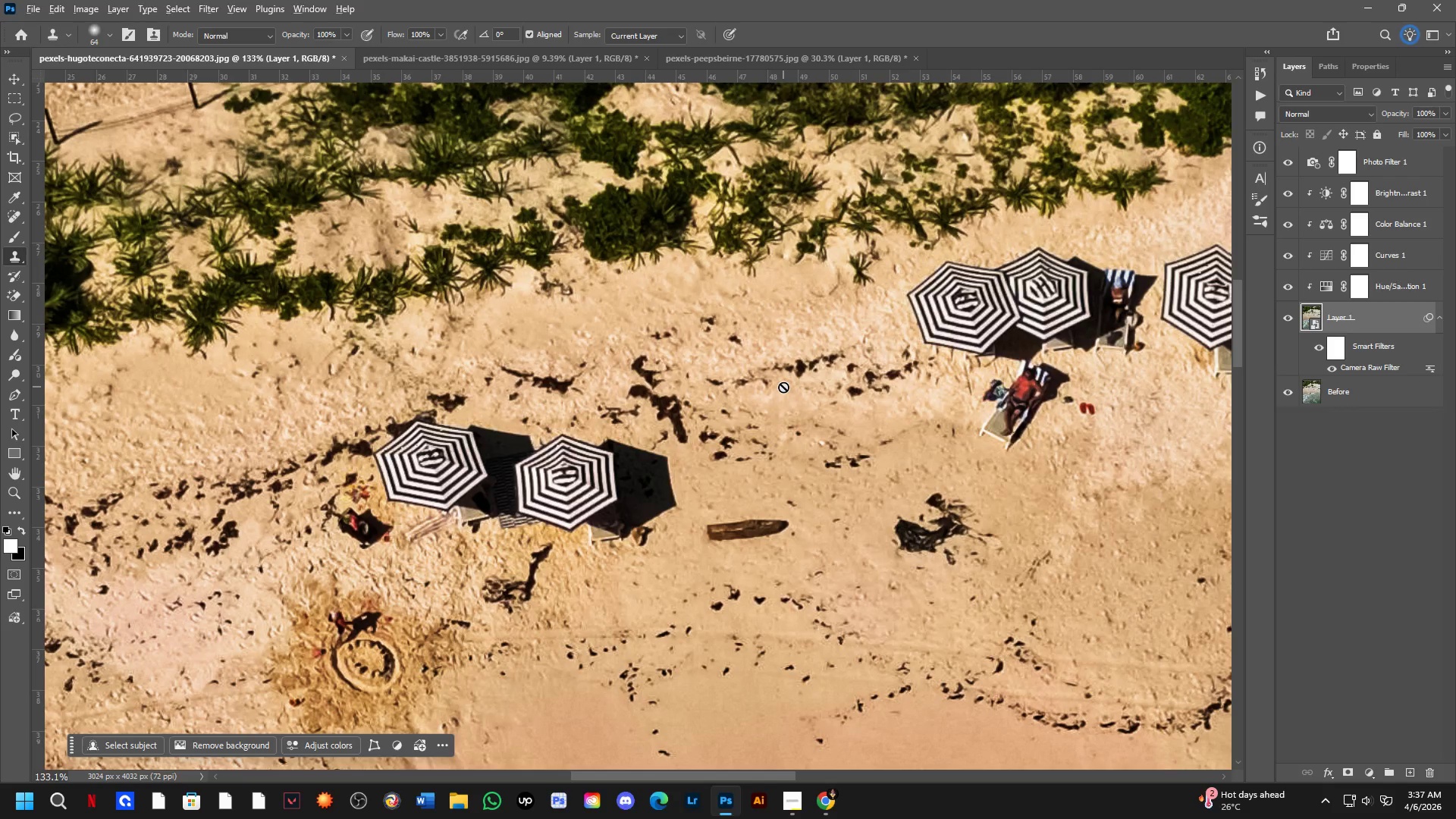 
key(Alt+Tab)